 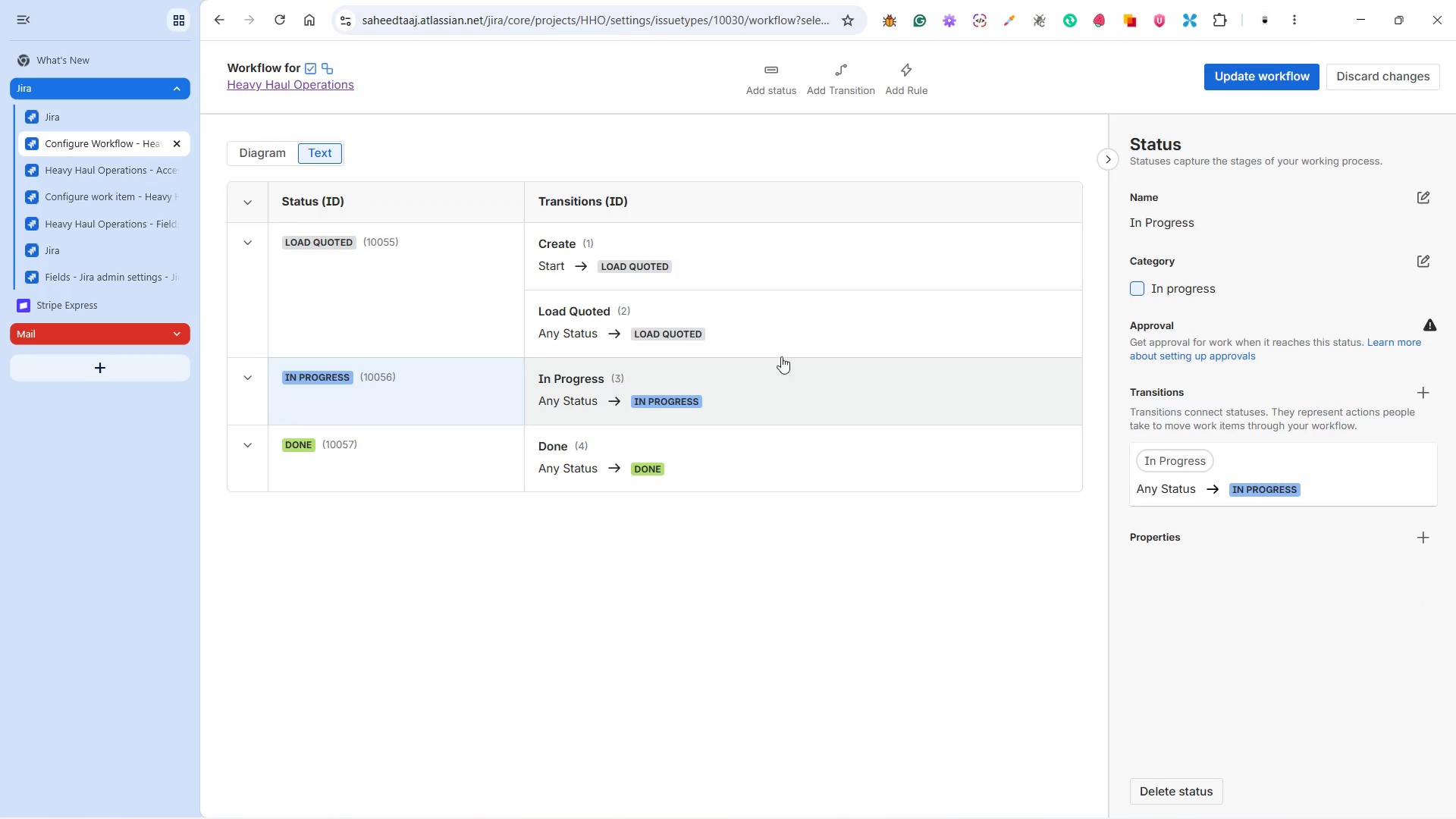 
left_click([1434, 186])
 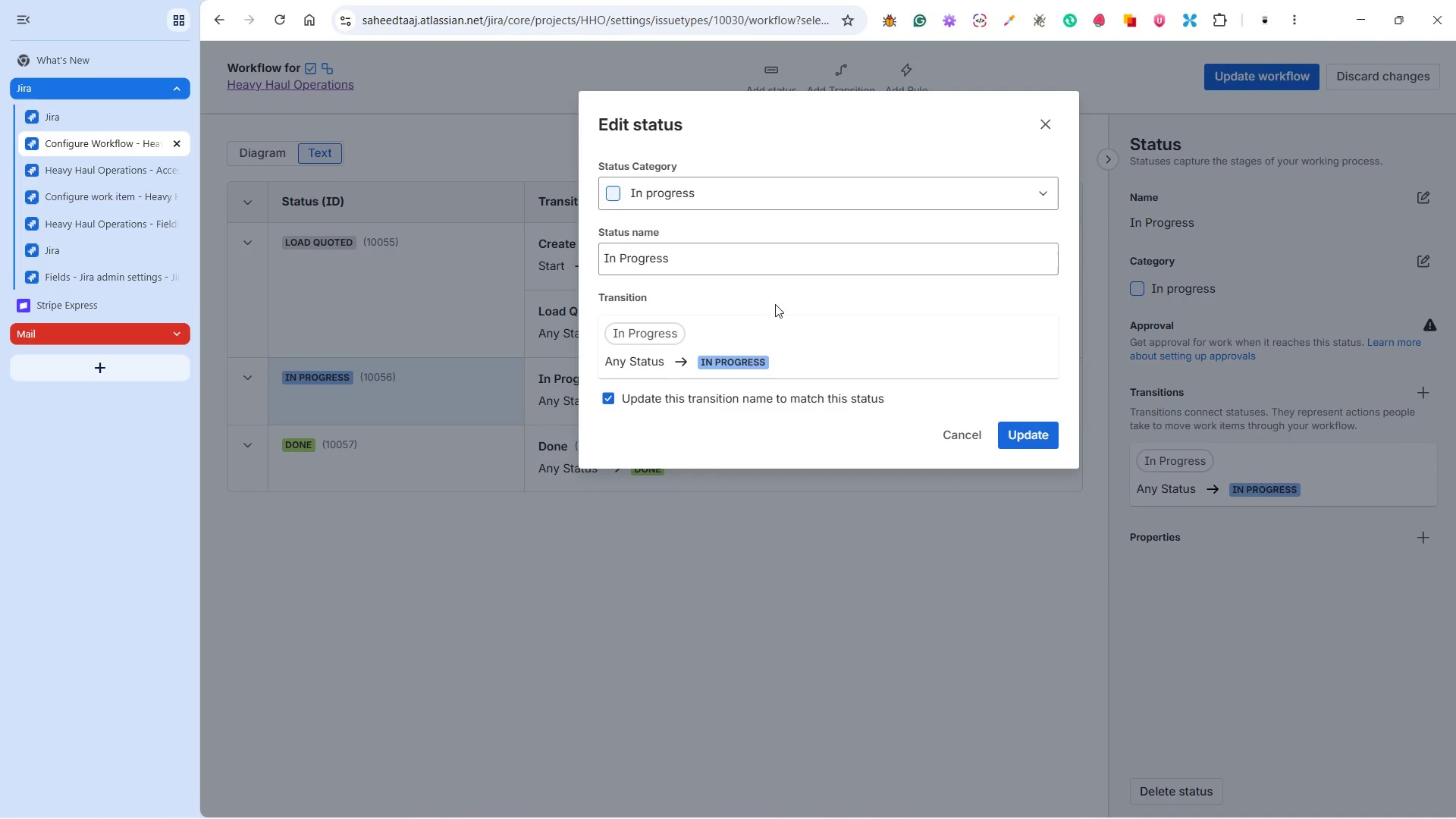 
left_click_drag(start_coordinate=[679, 253], to_coordinate=[570, 247])
 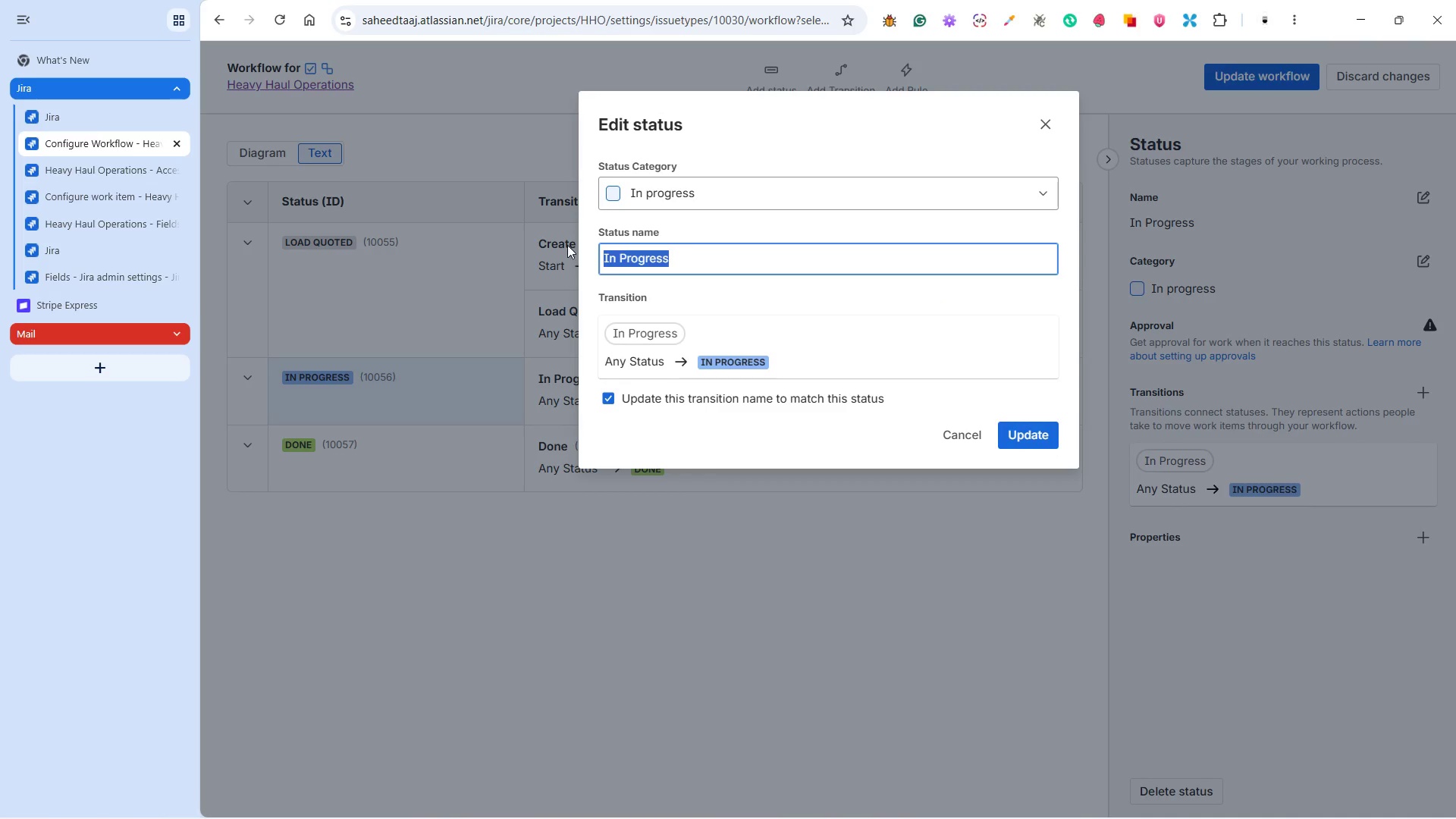 
key(Control+V)
 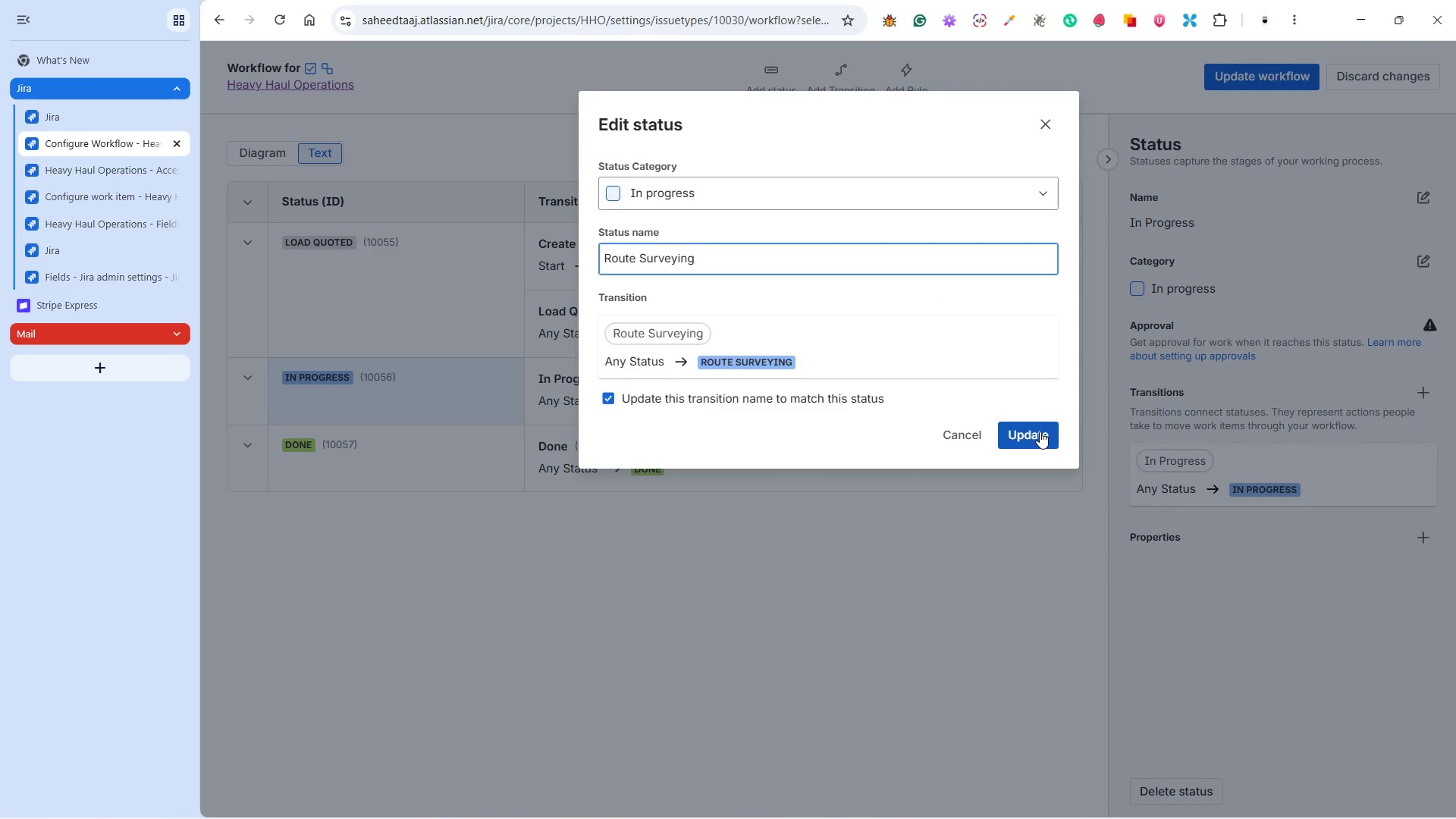 
wait(5.08)
 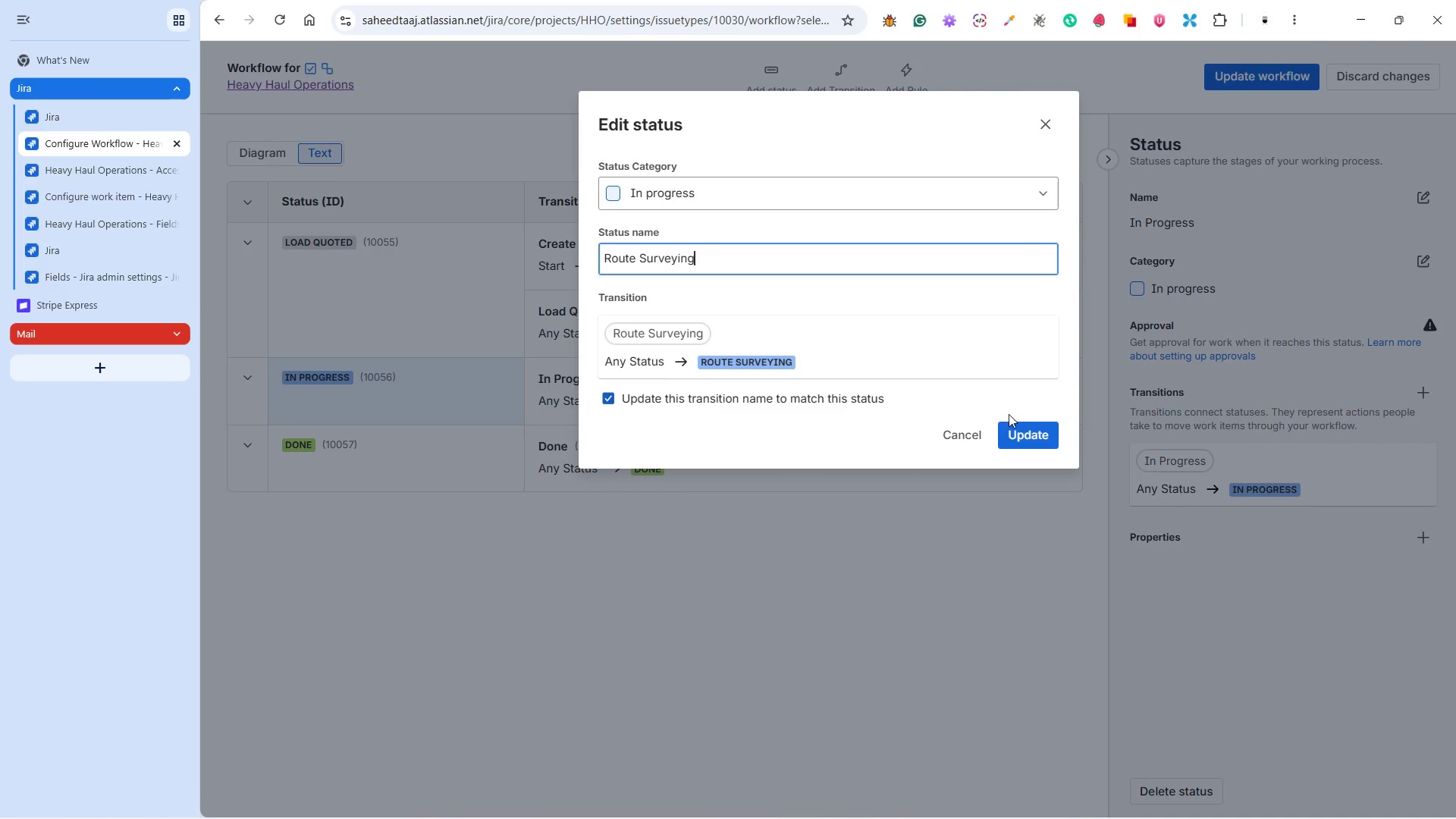 
left_click([1040, 431])
 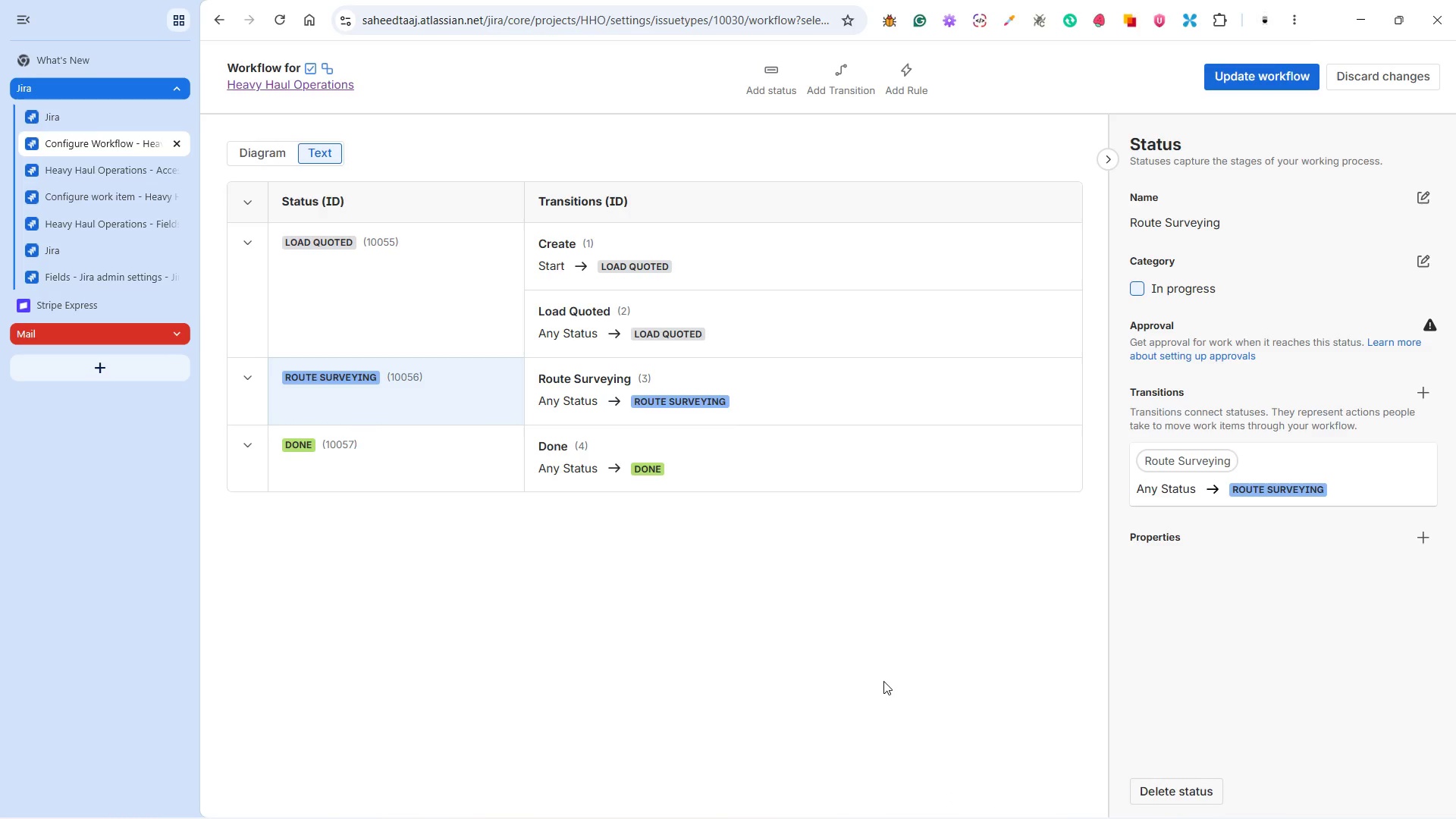 
wait(22.5)
 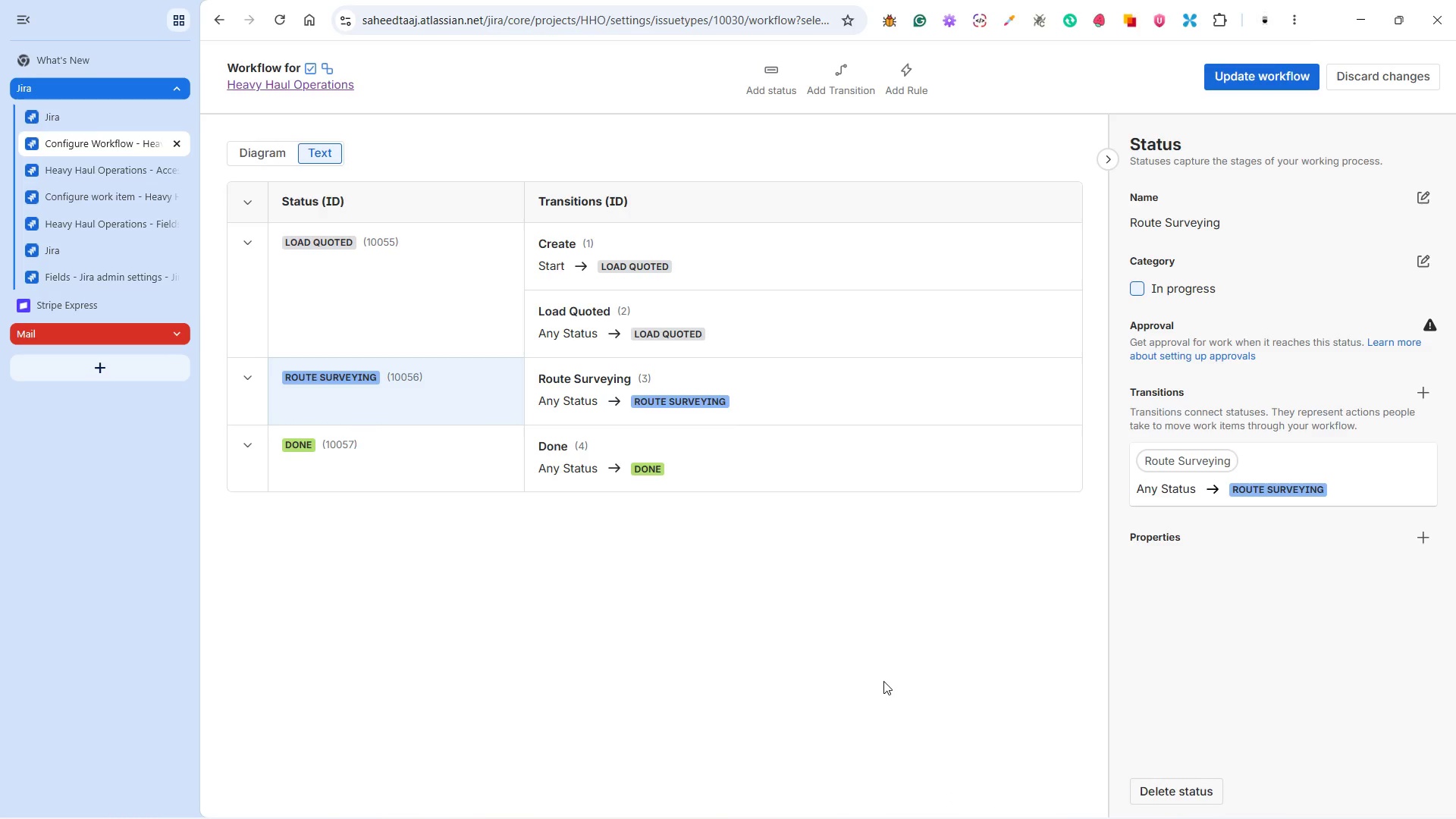 
scroll: coordinate [795, 554], scroll_direction: down, amount: 2.0
 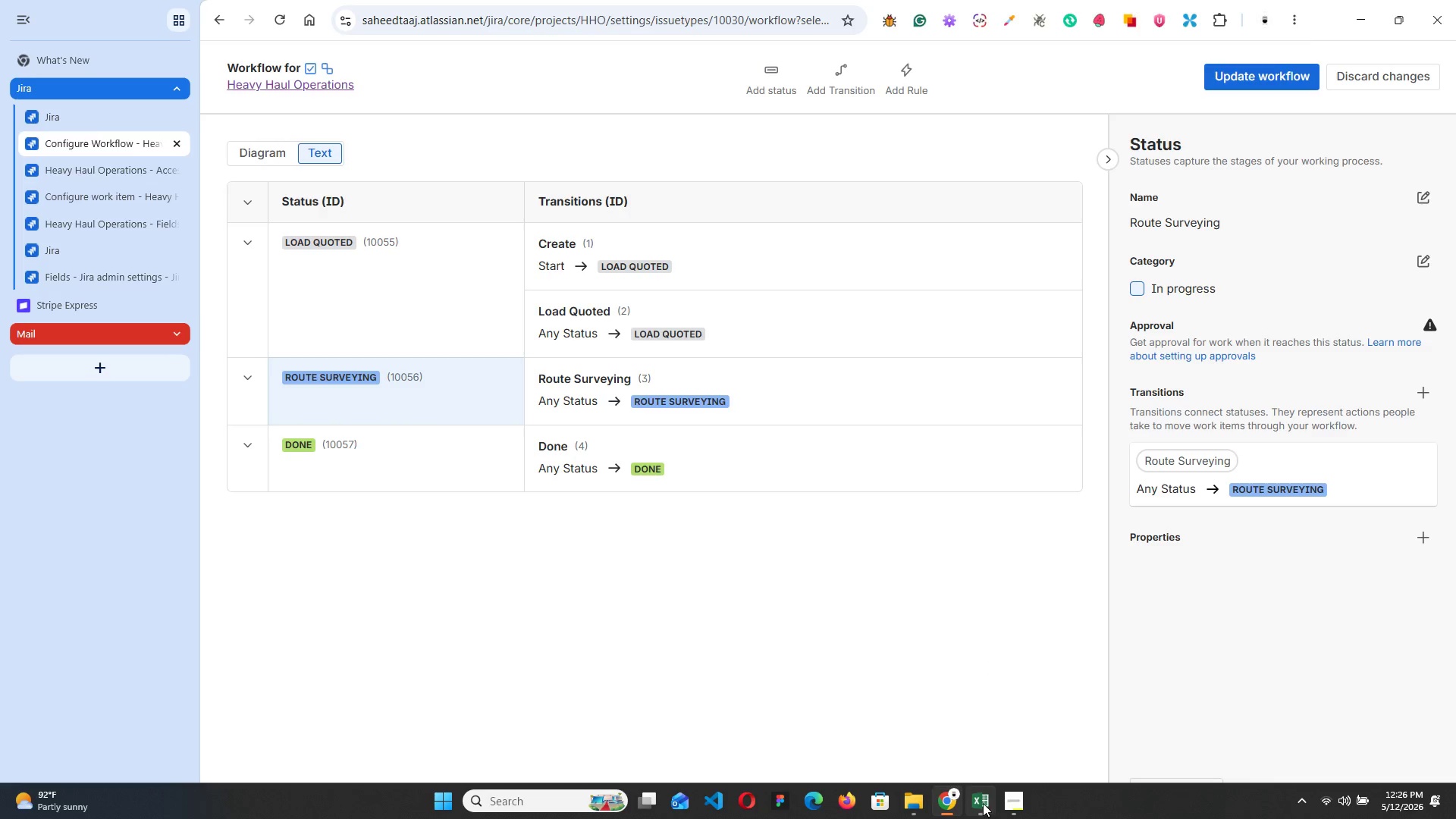 
left_click([1009, 802])